 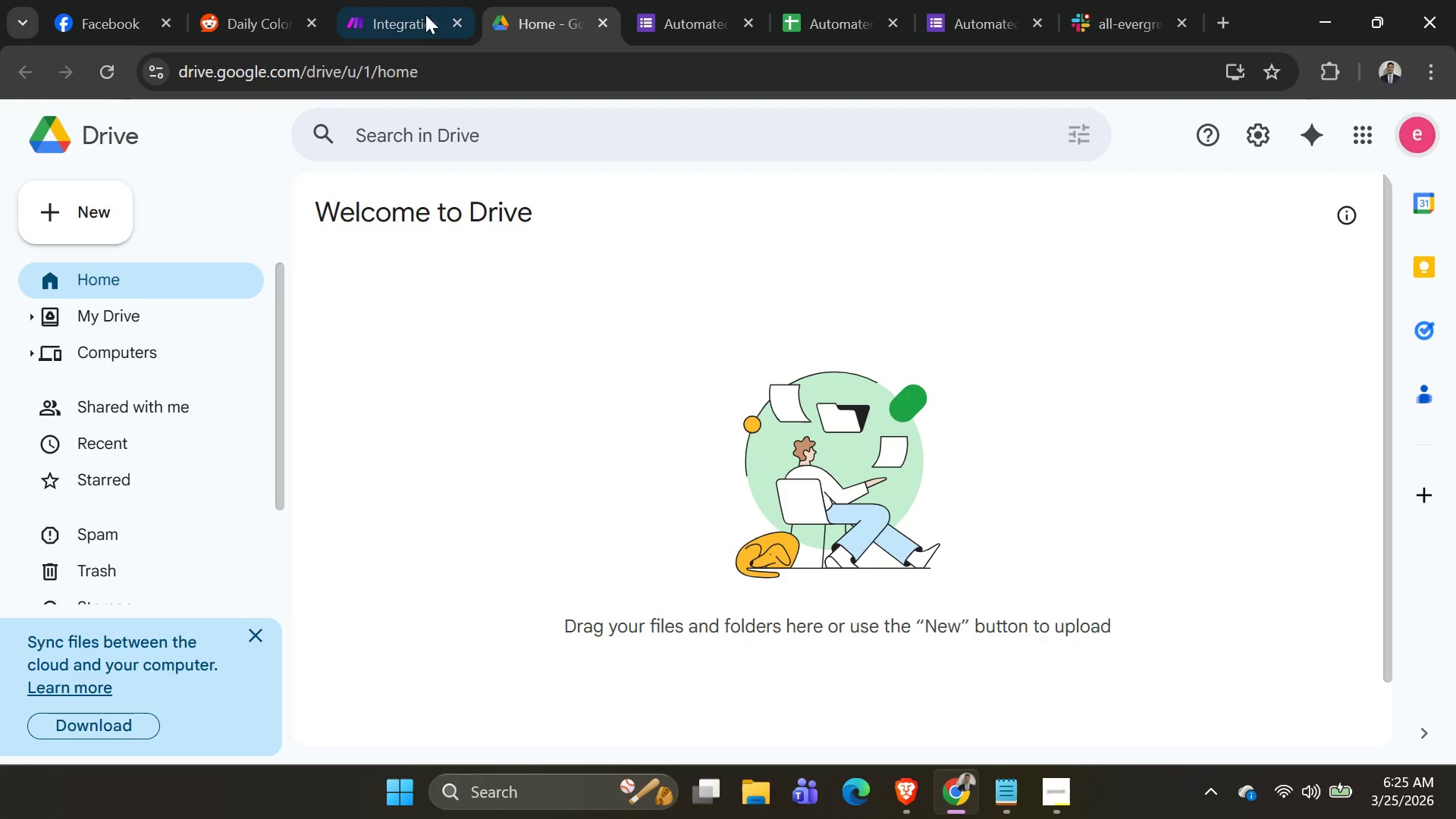 
left_click([403, 14])
 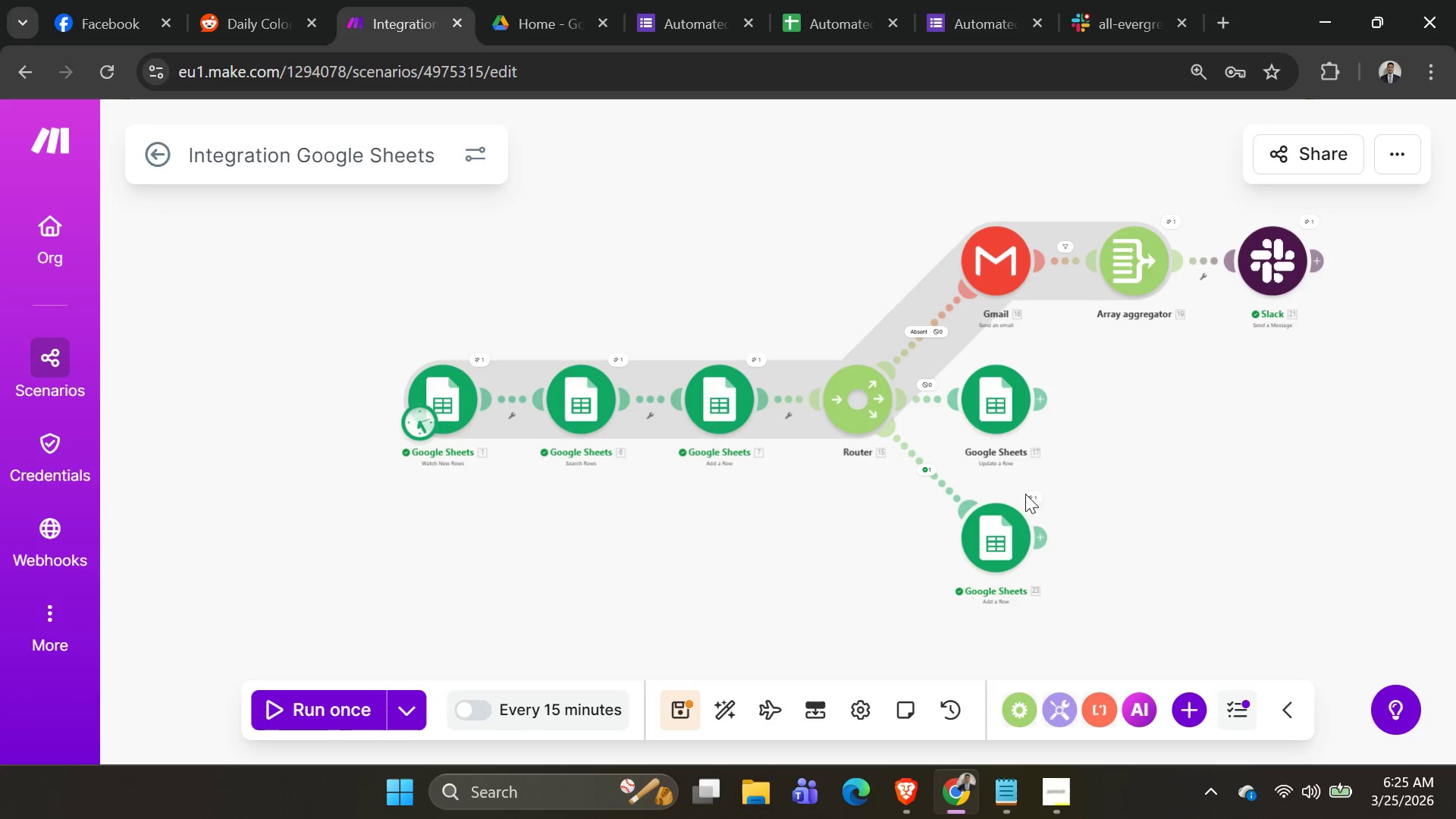 
key(Alt+AltLeft)
 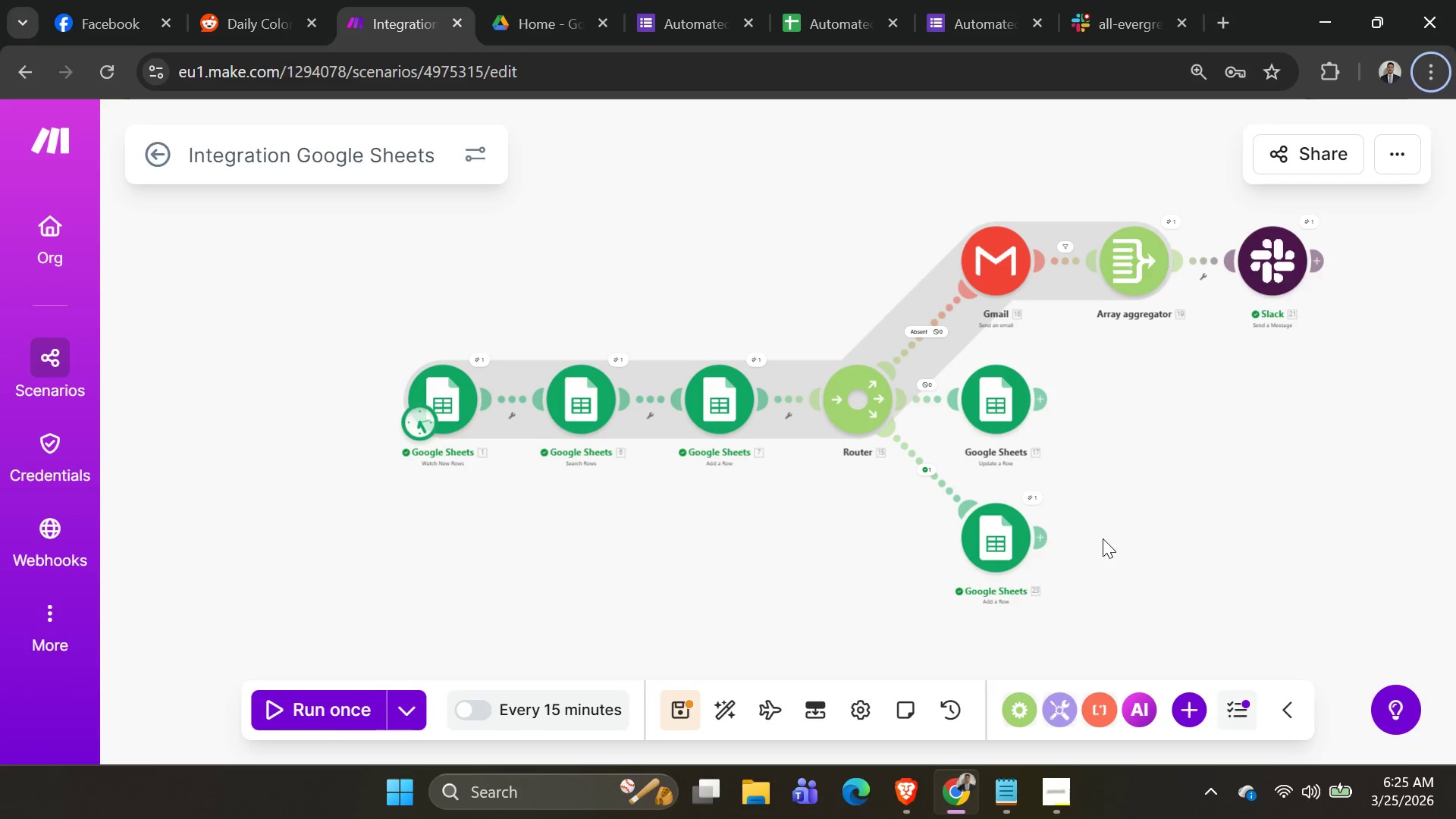 
key(Alt+AltLeft)
 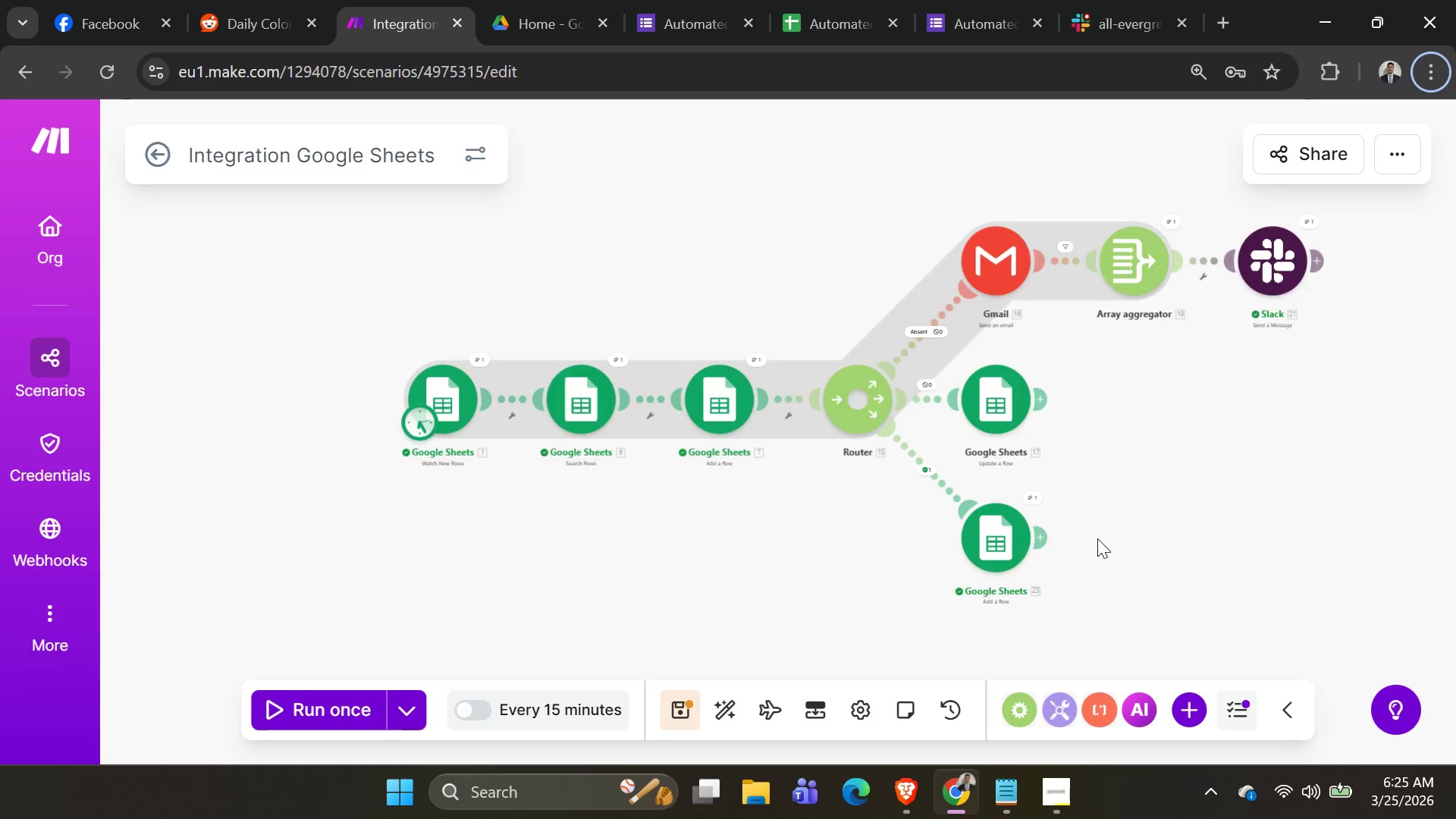 
key(Alt+Tab)
 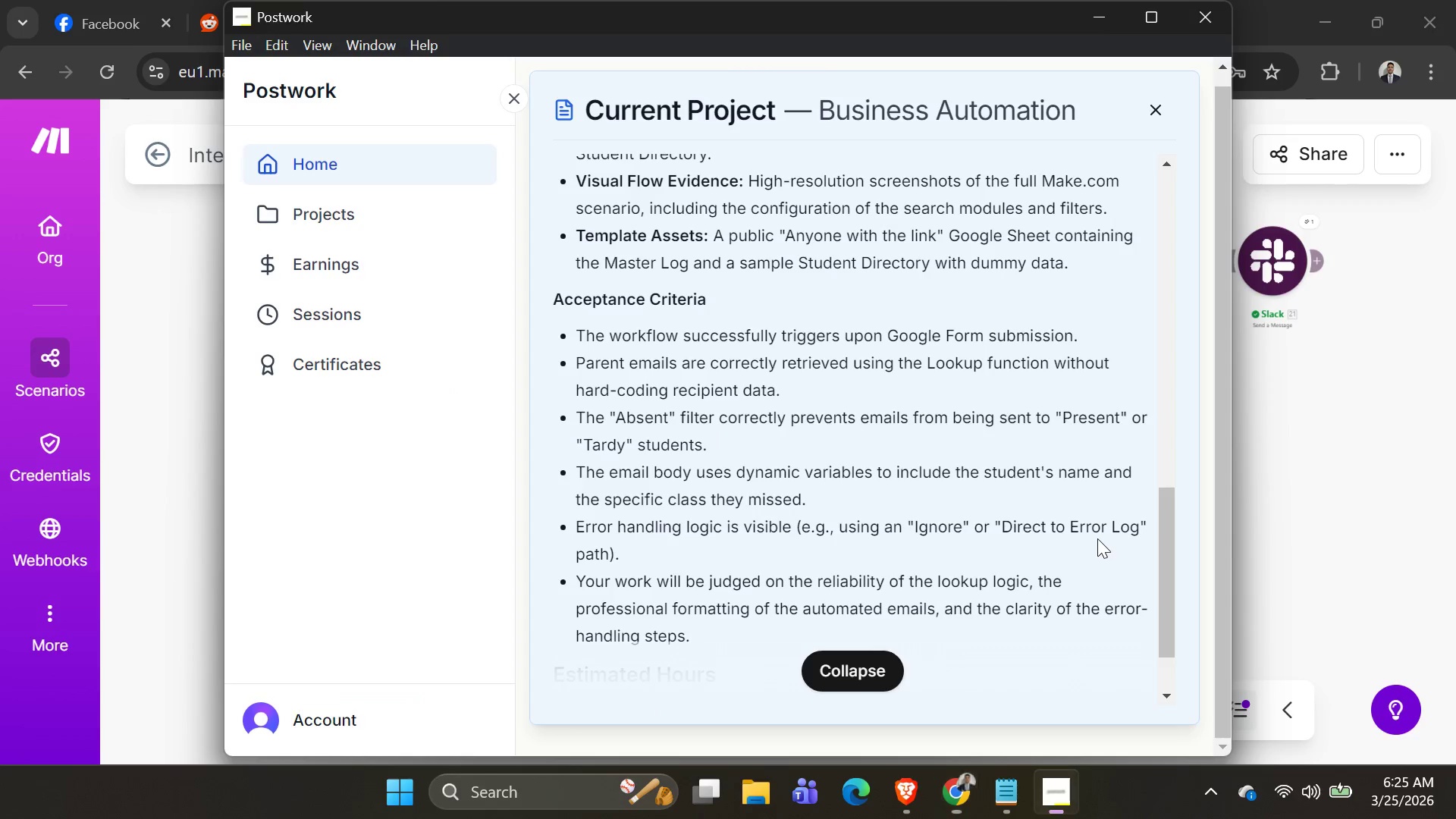 
key(Alt+AltLeft)